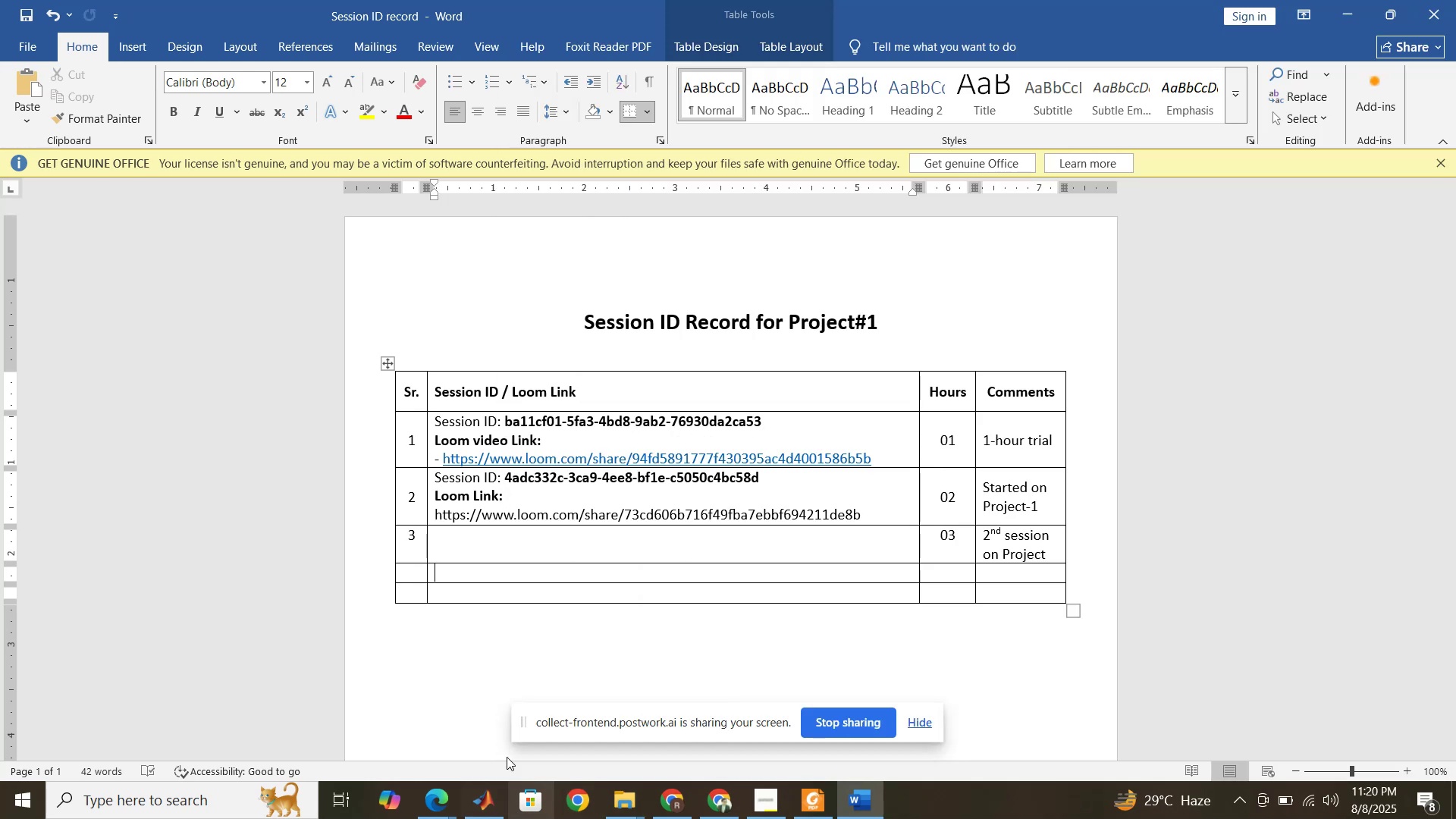 
left_click([447, 706])
 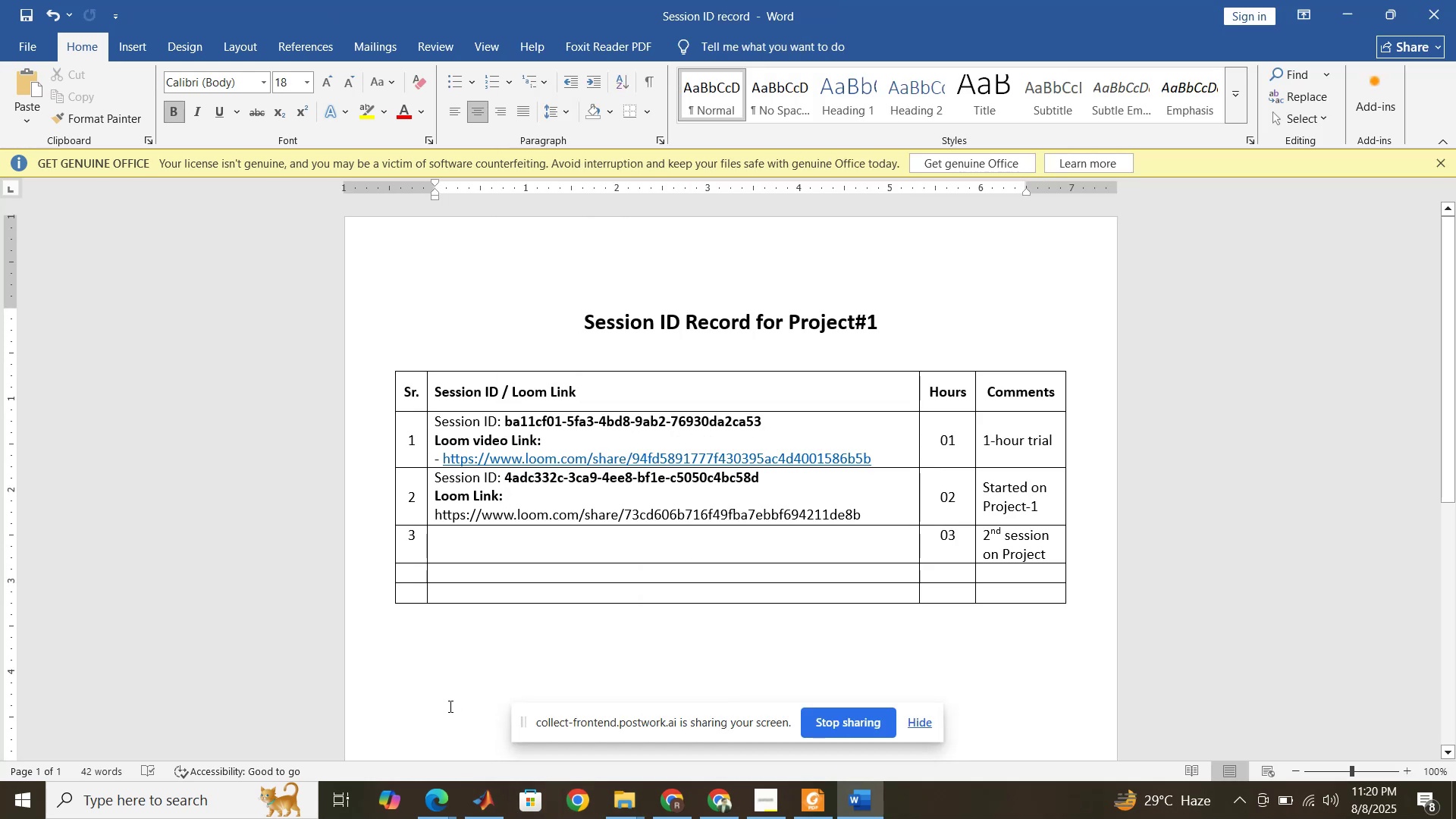 
key(Control+S)
 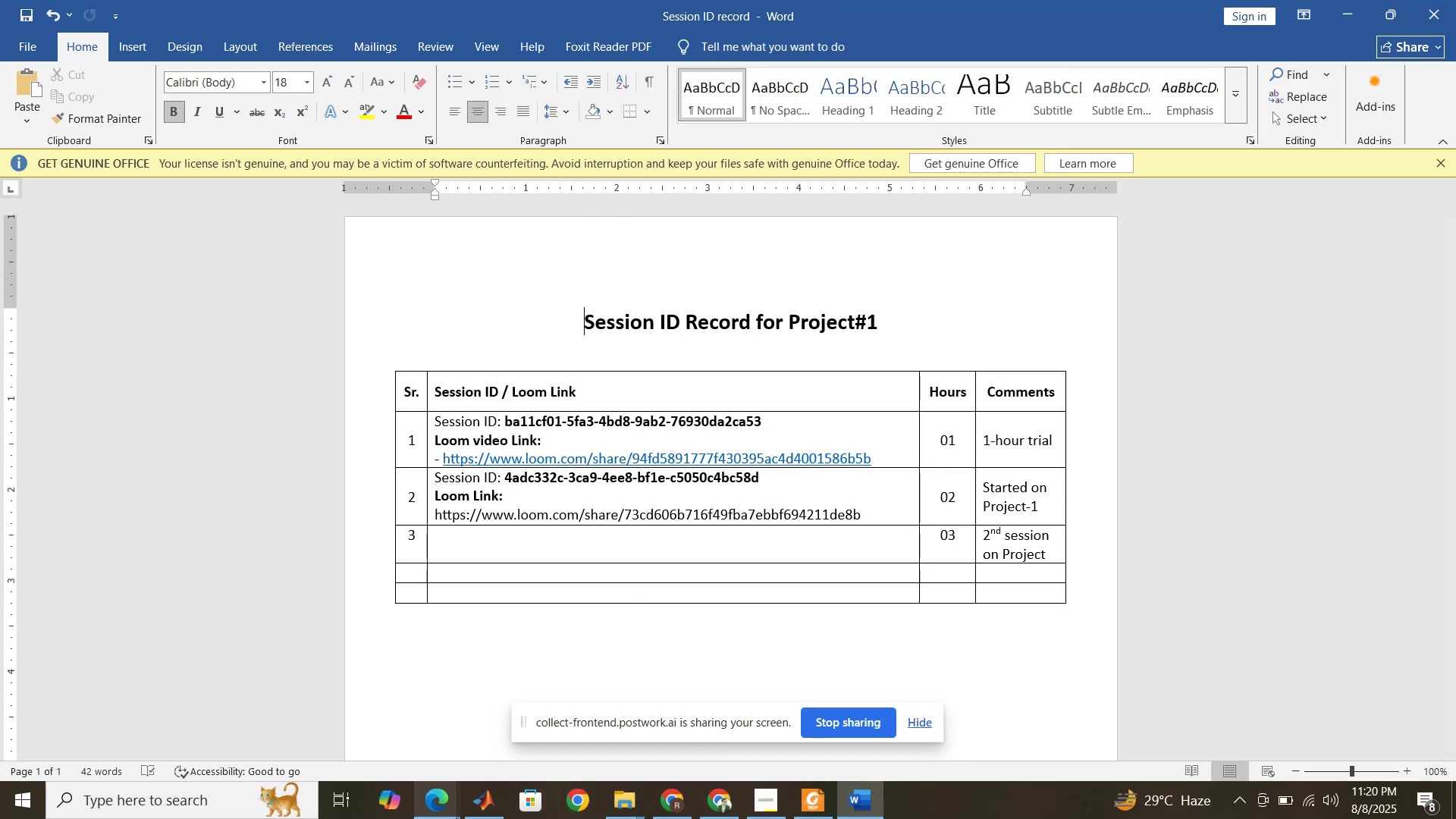 